 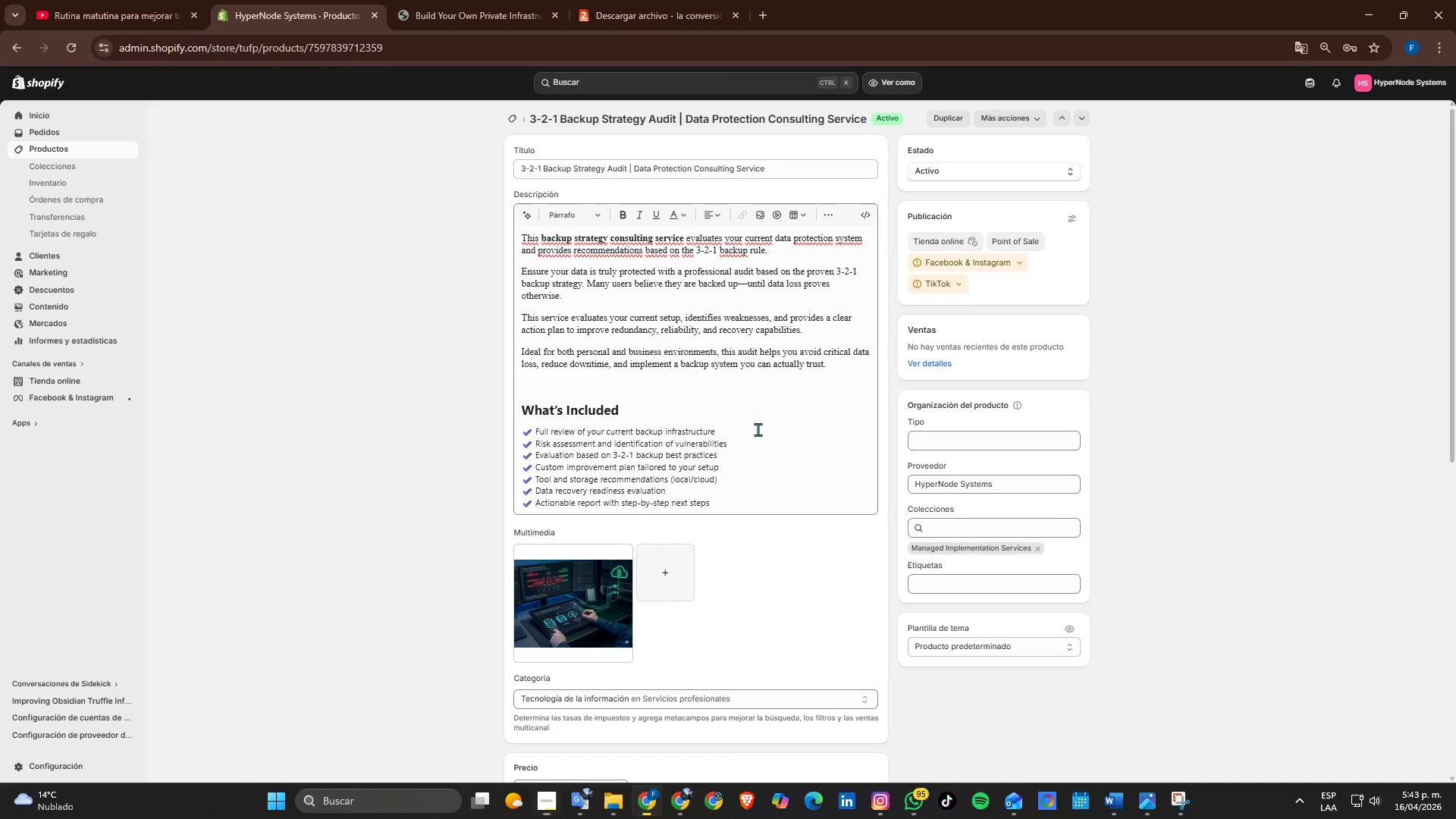 
left_click([752, 505])
 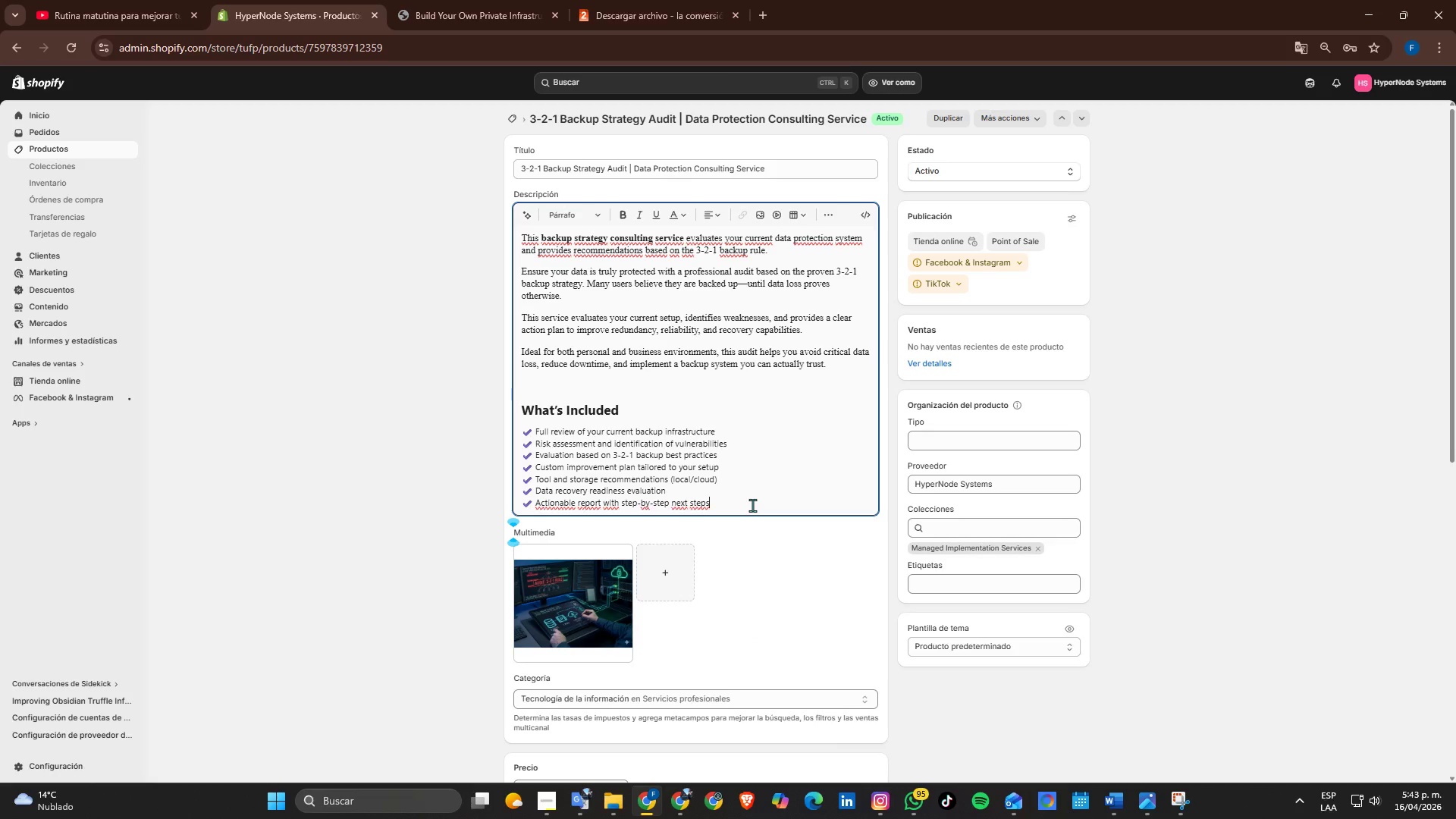 
key(Enter)
 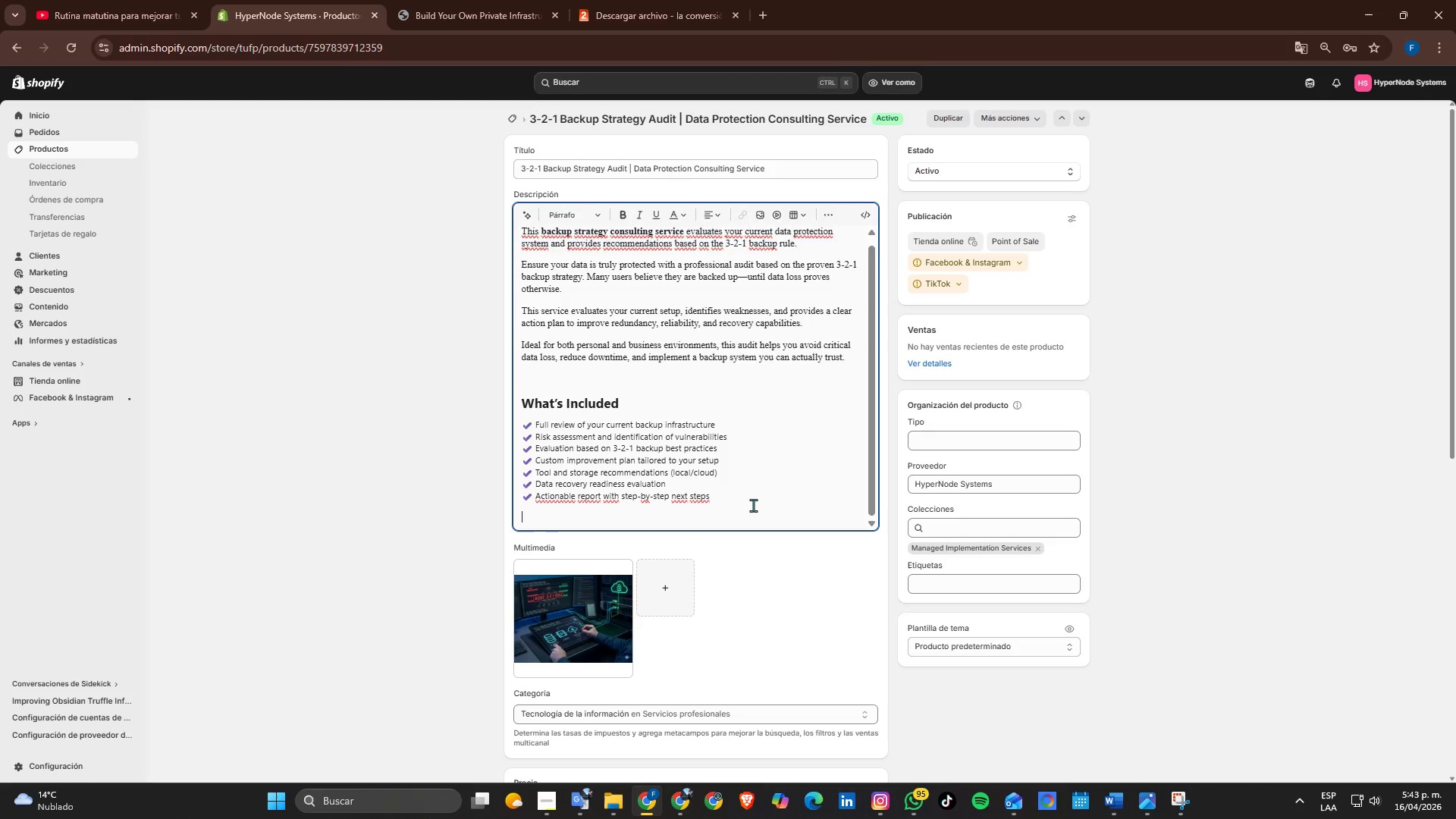 
key(Enter)
 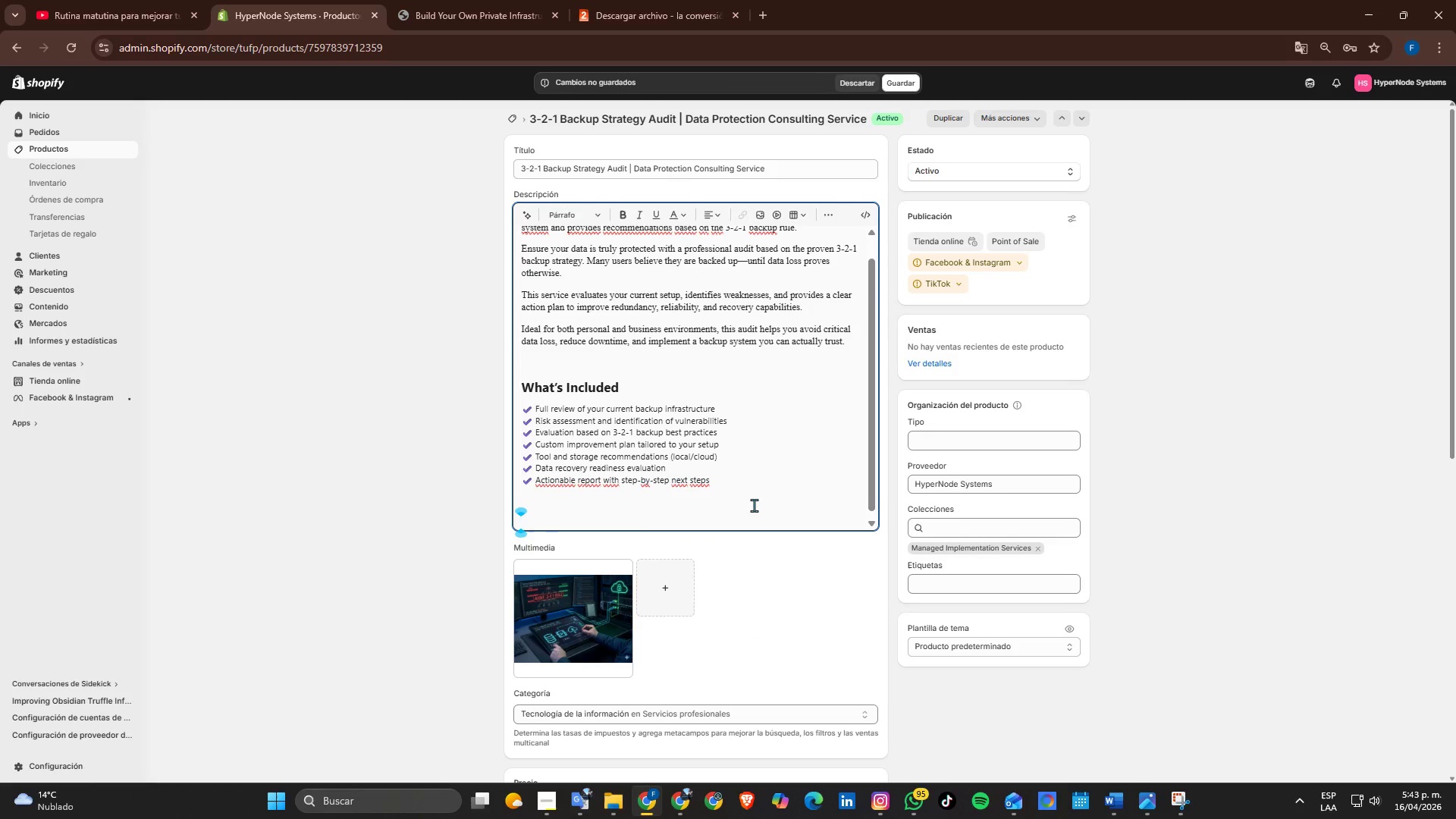 
key(Control+ControlLeft)
 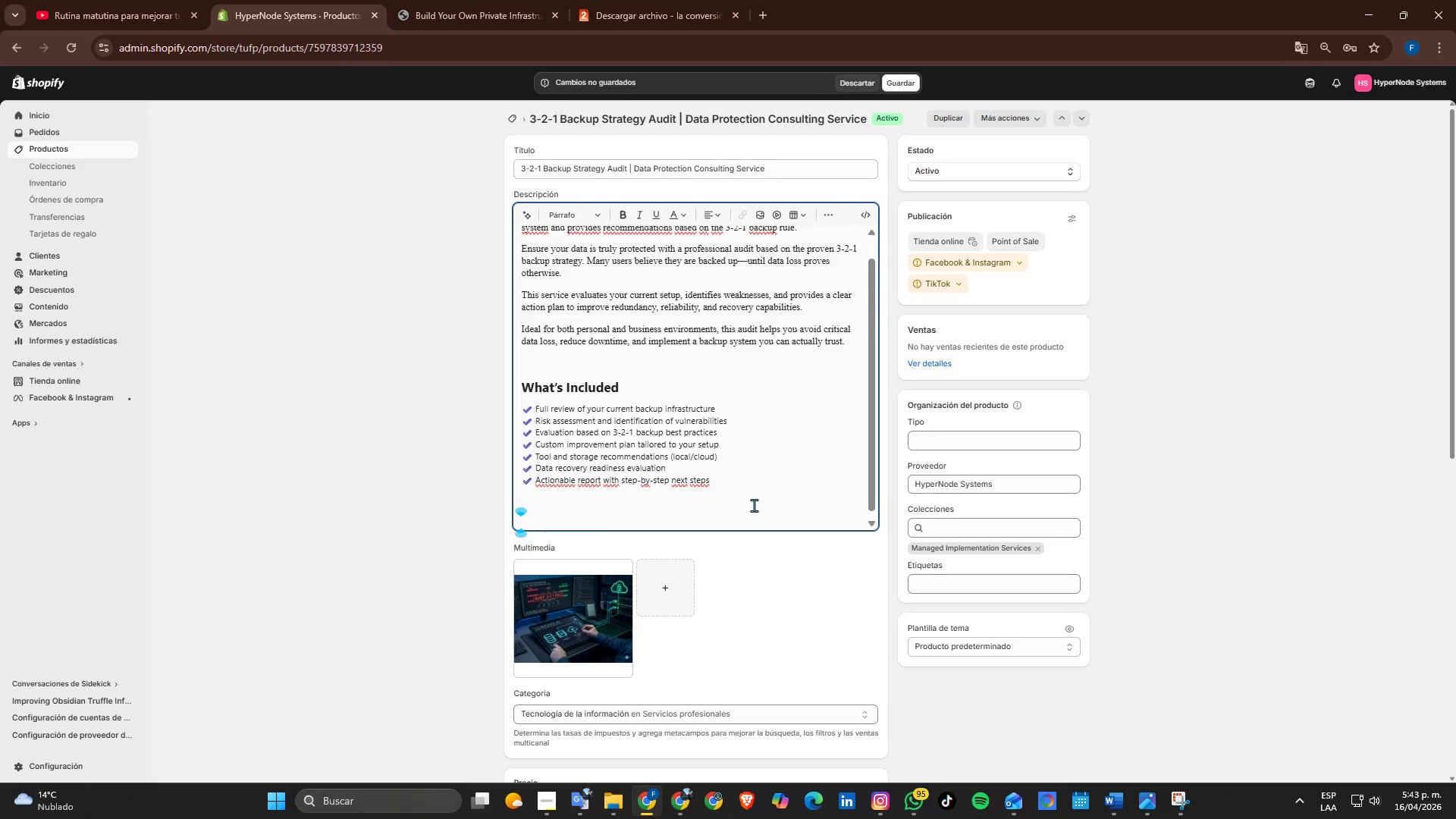 
key(Control+V)
 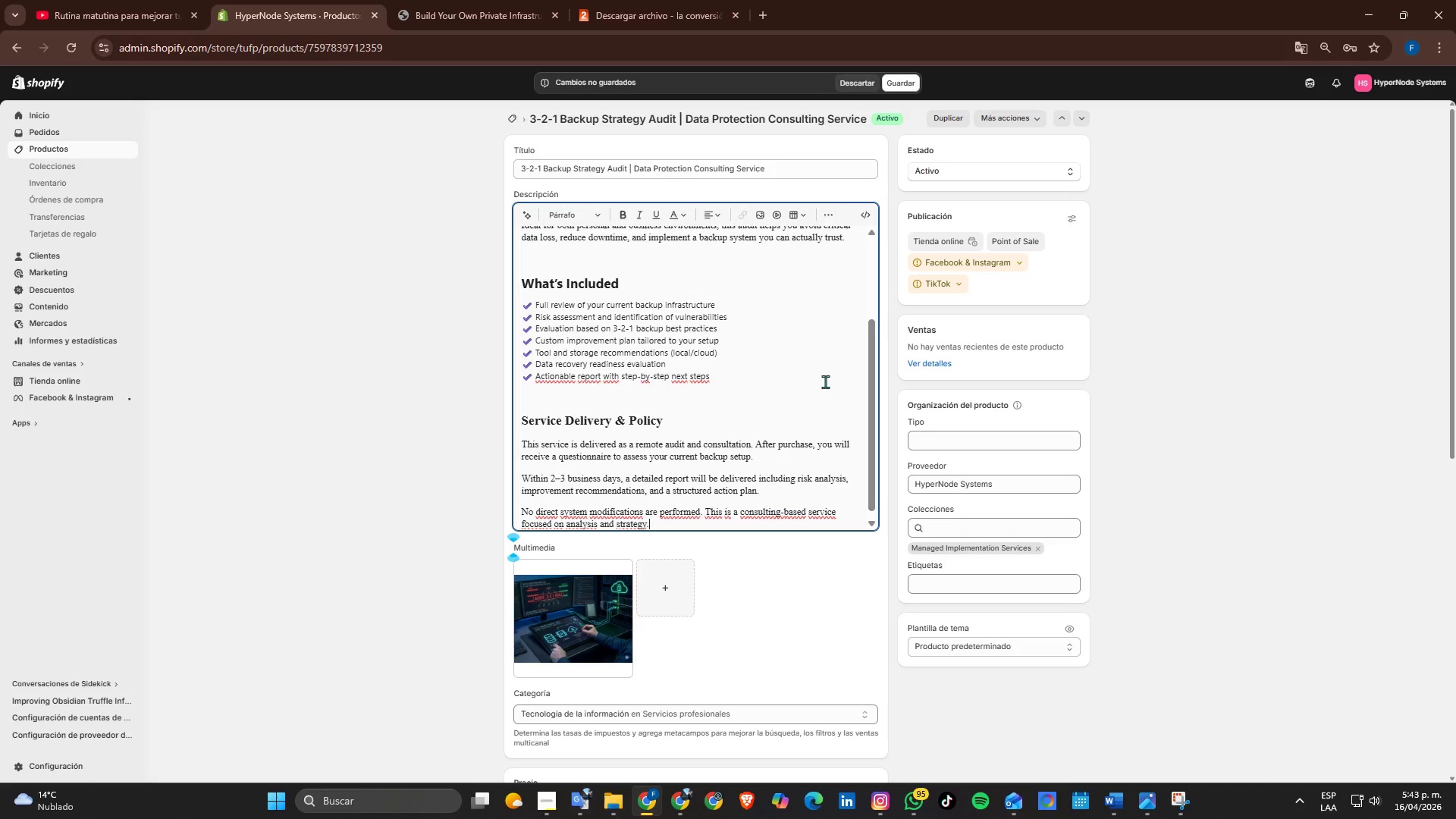 
scroll: coordinate [823, 396], scroll_direction: down, amount: 1.0
 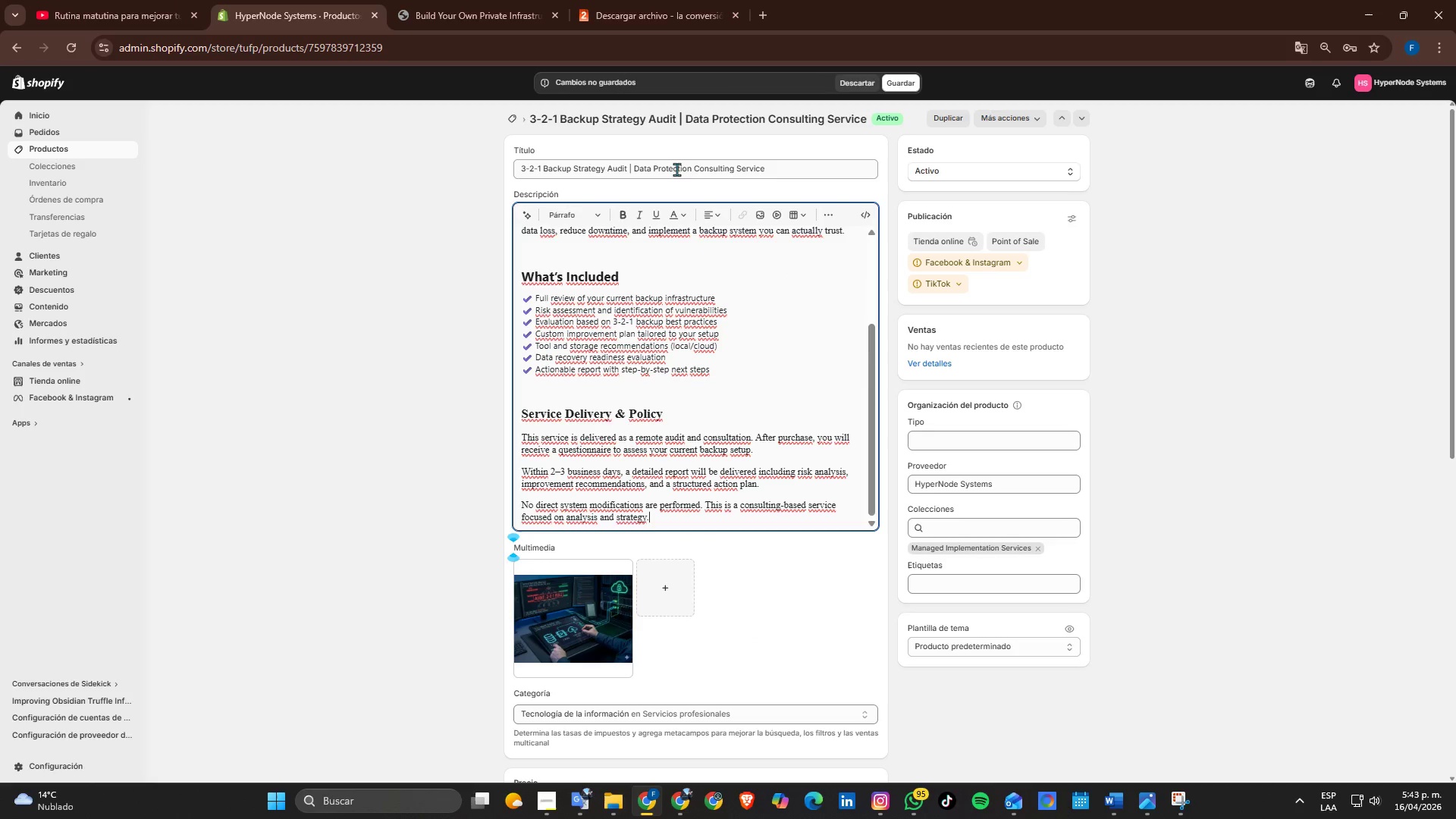 
double_click([676, 169])
 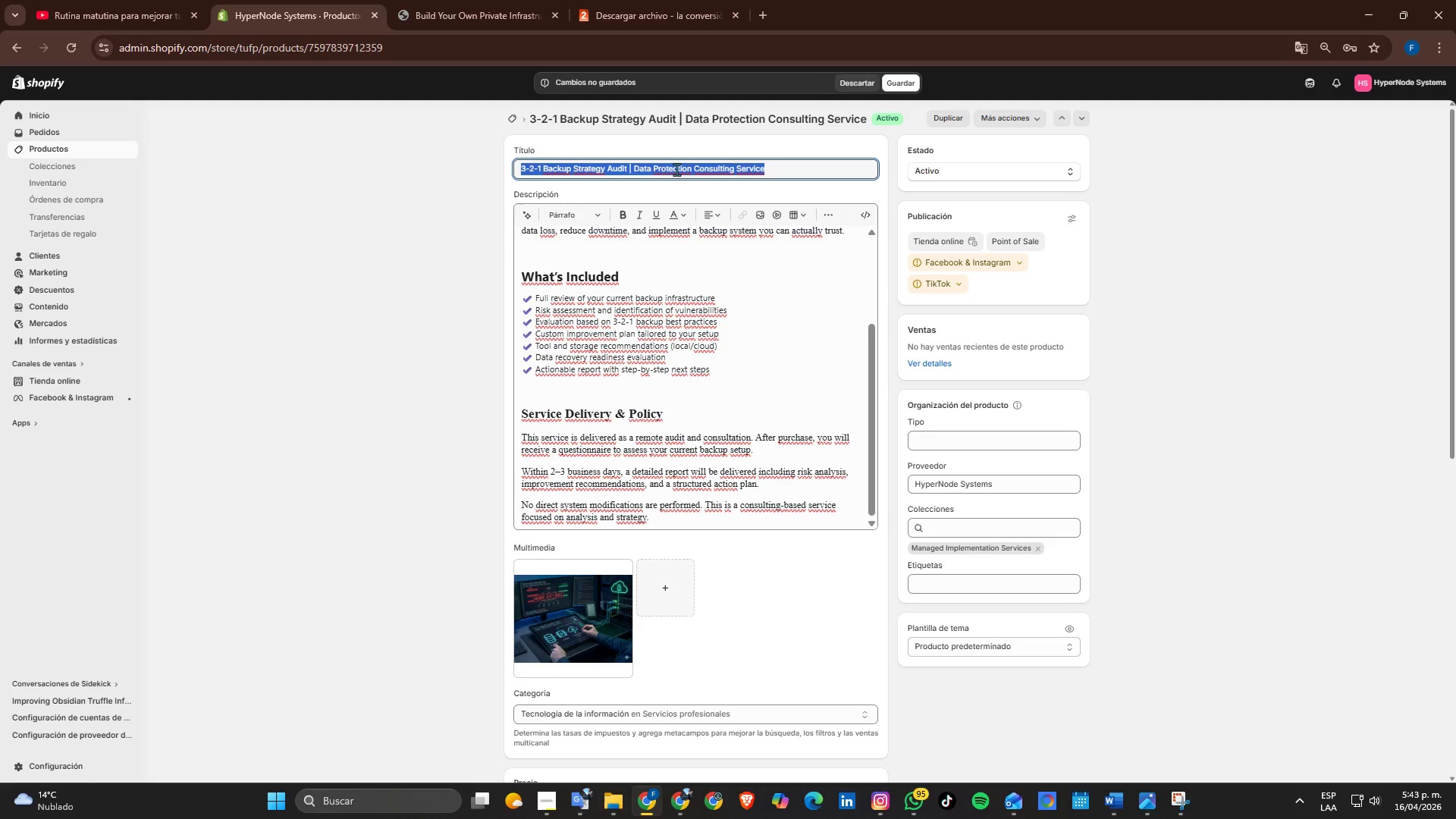 
triple_click([676, 169])
 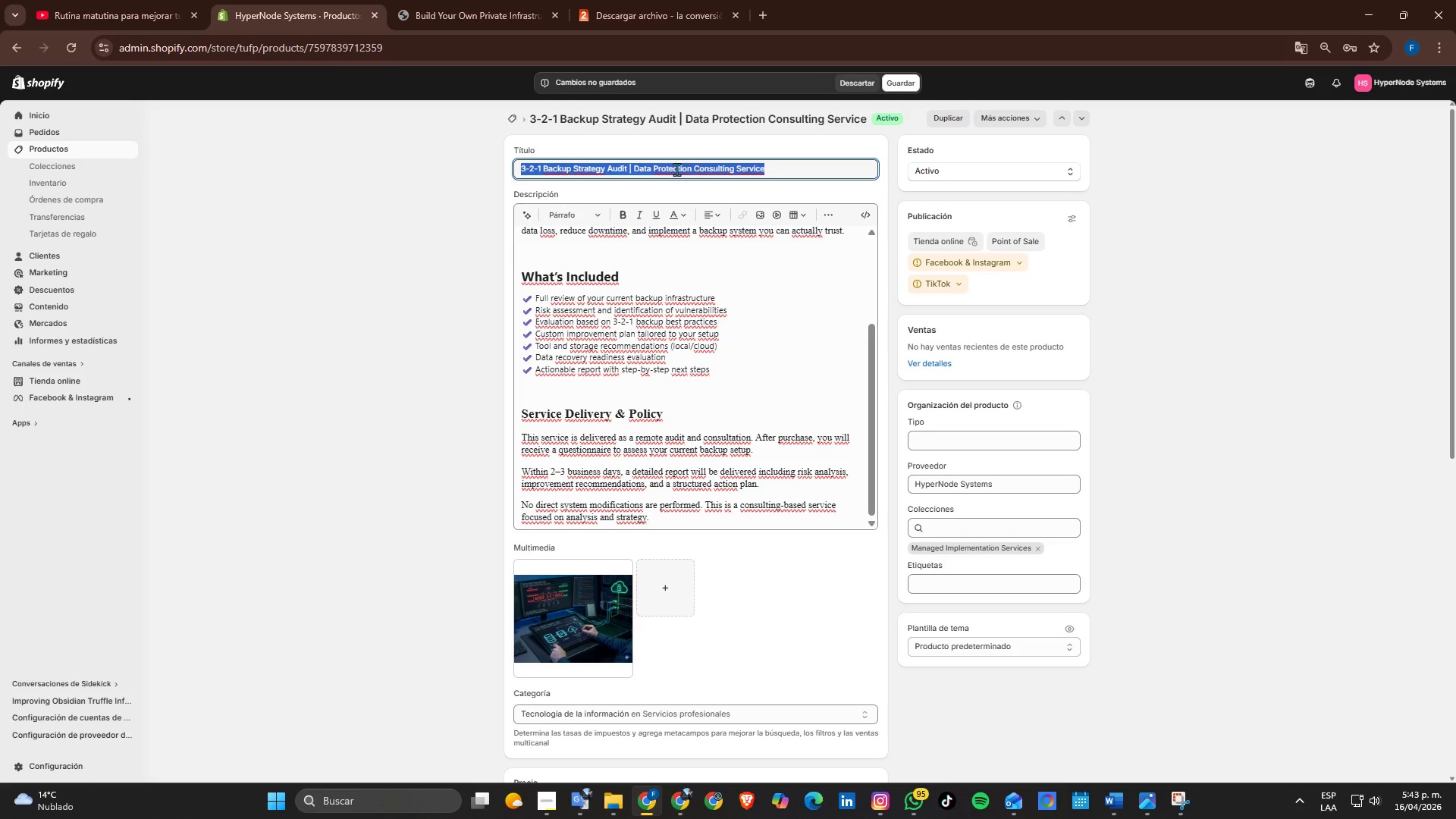 
key(Control+ControlLeft)
 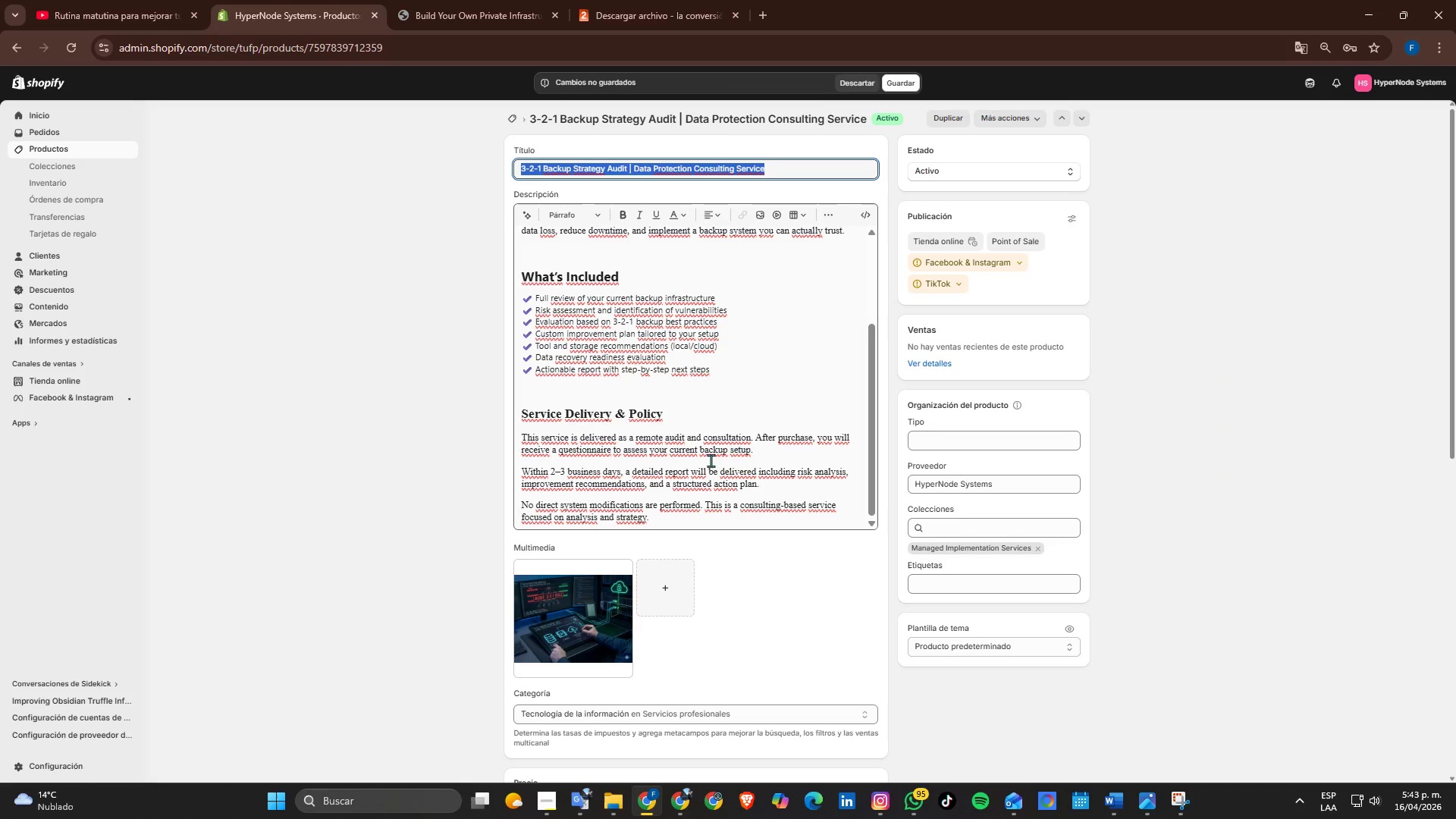 
key(Control+C)
 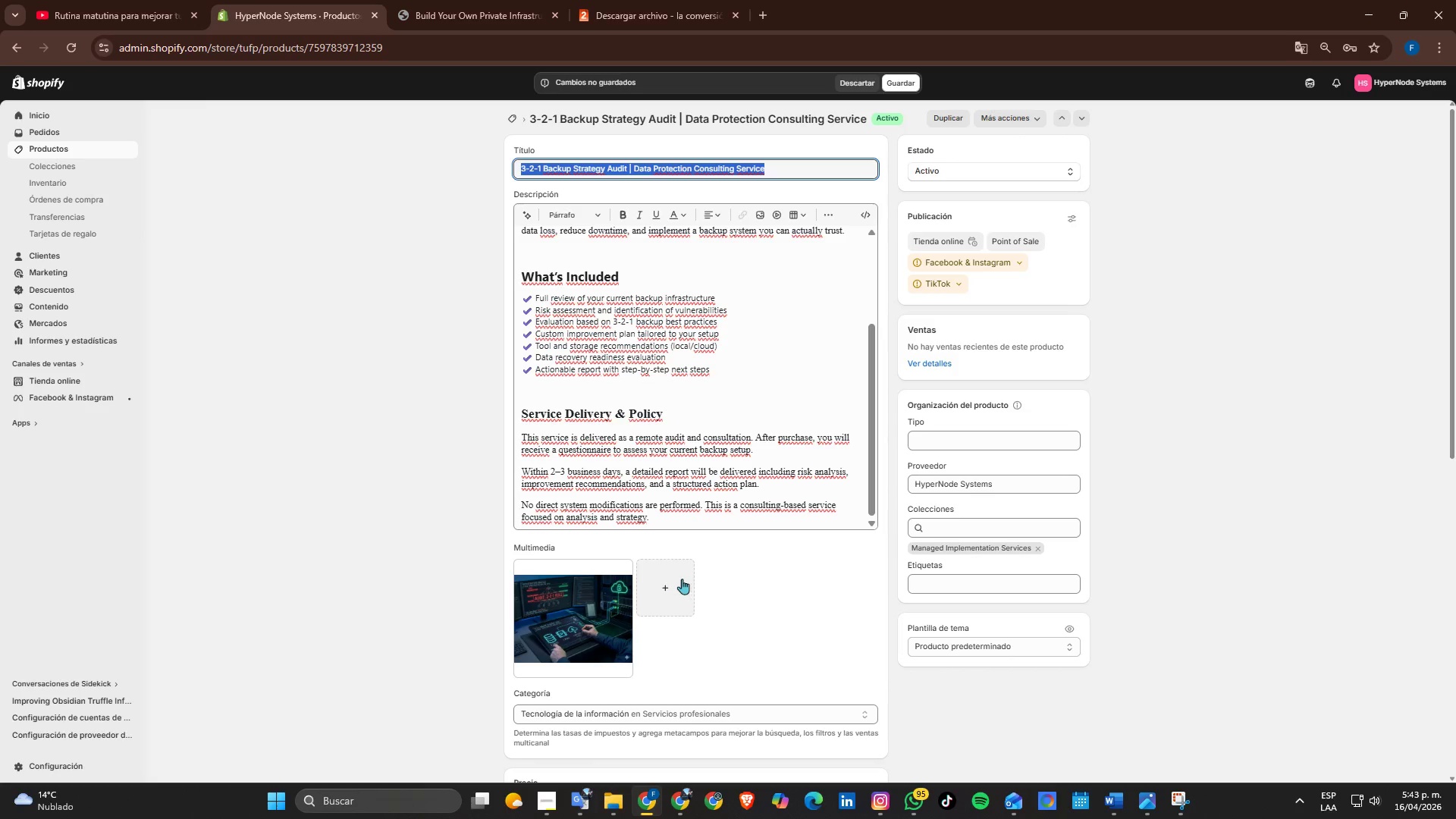 
left_click([679, 580])
 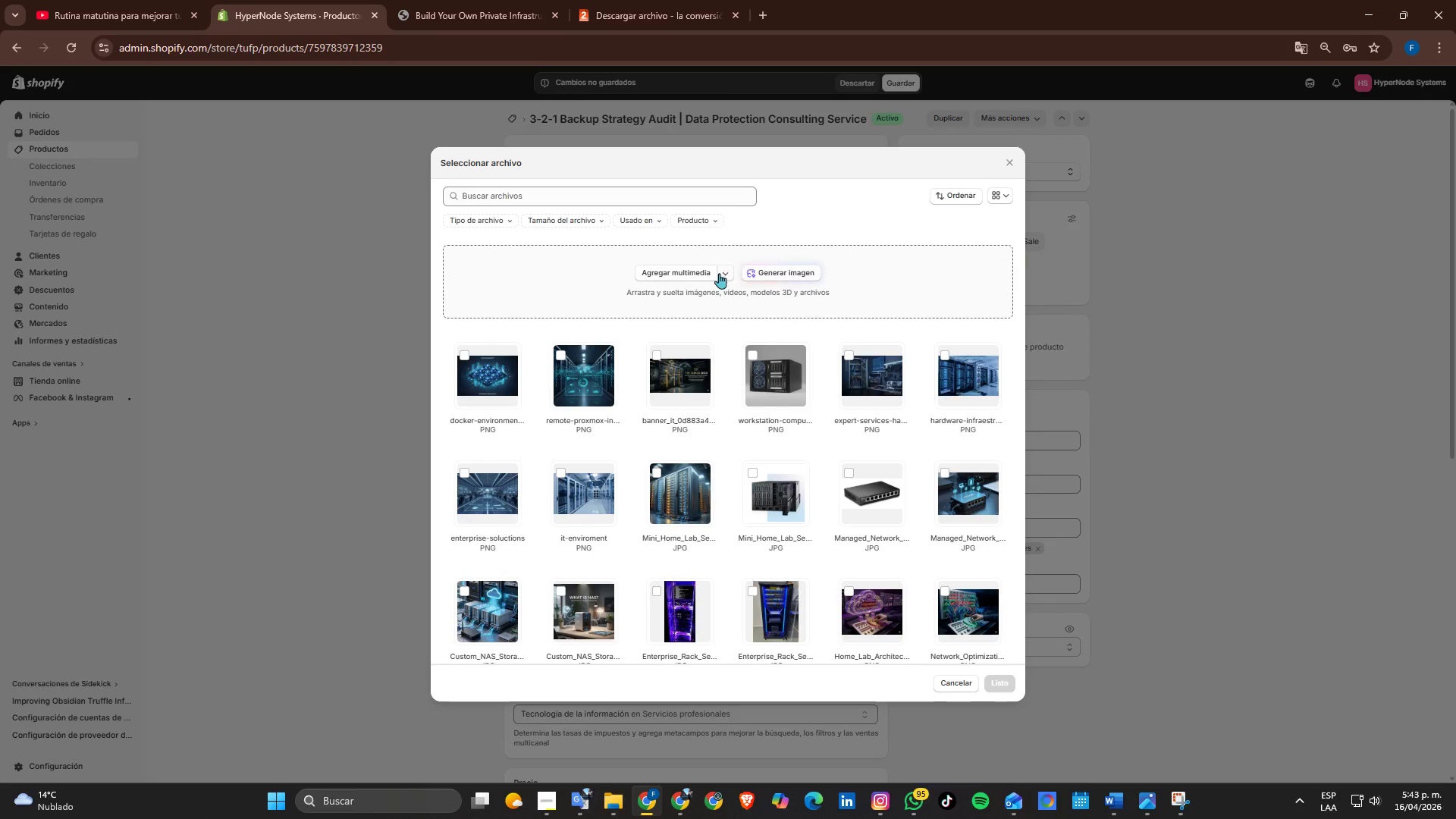 
left_click([797, 273])
 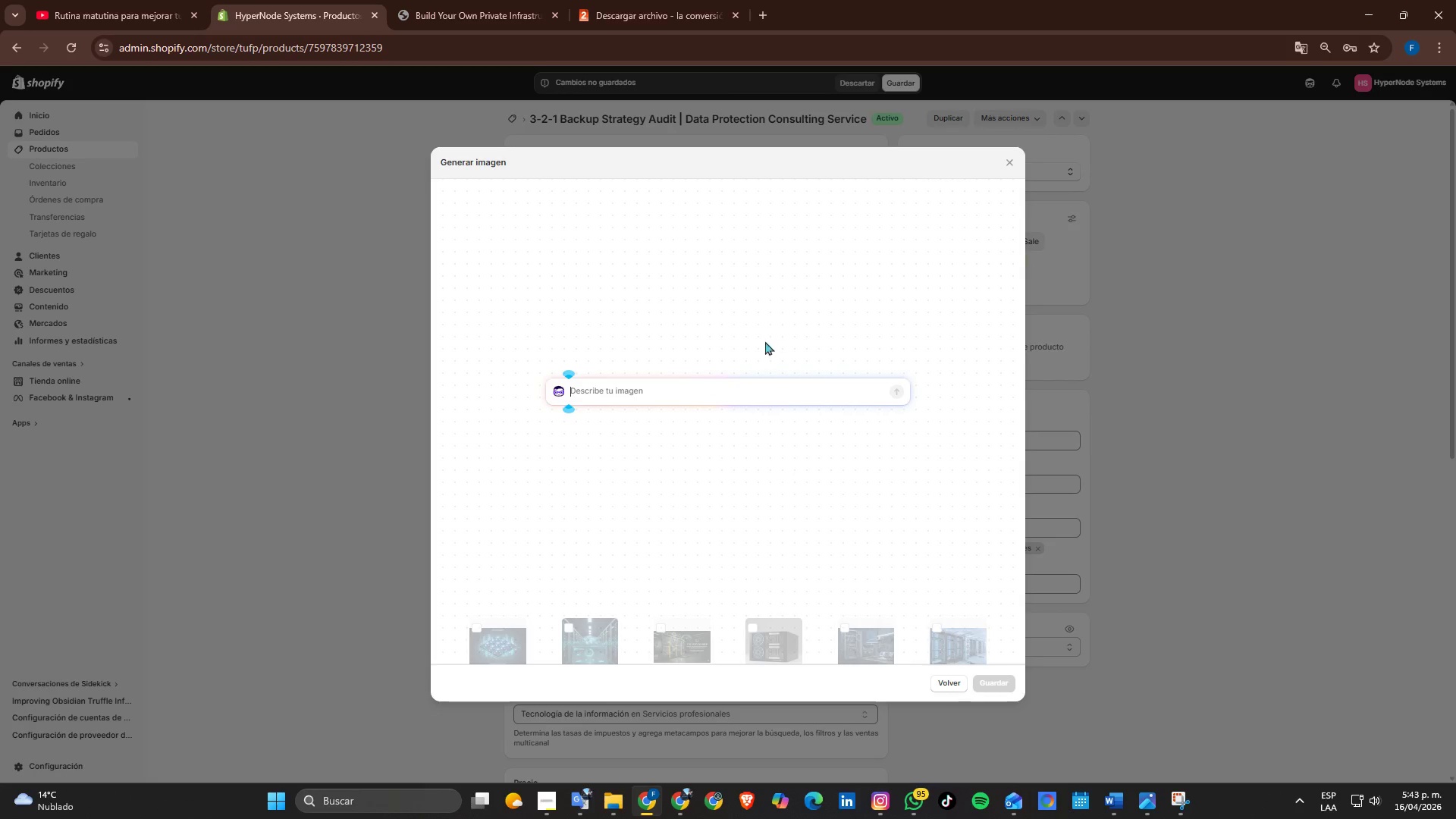 
key(Control+ControlLeft)
 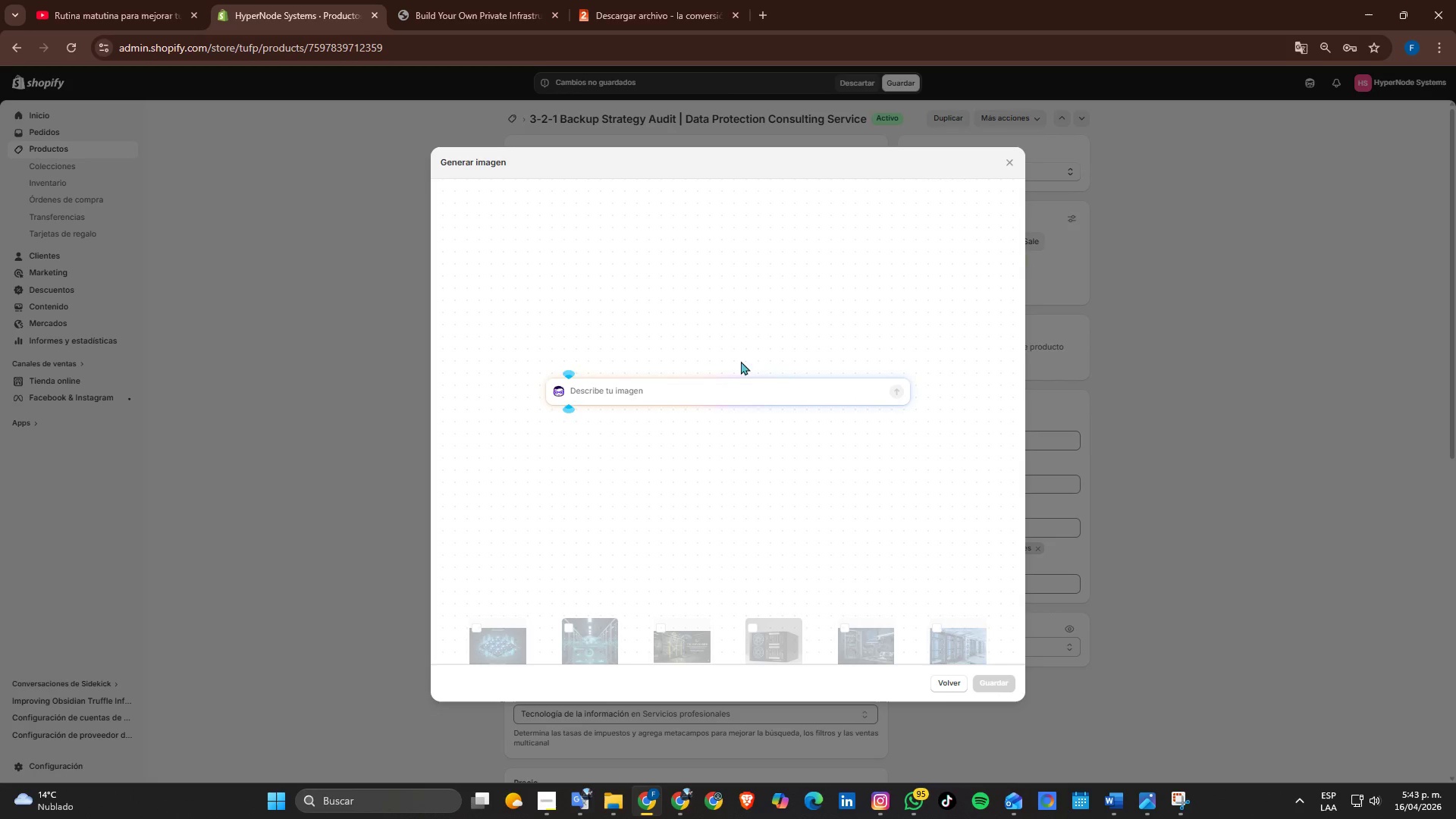 
key(Control+V)
 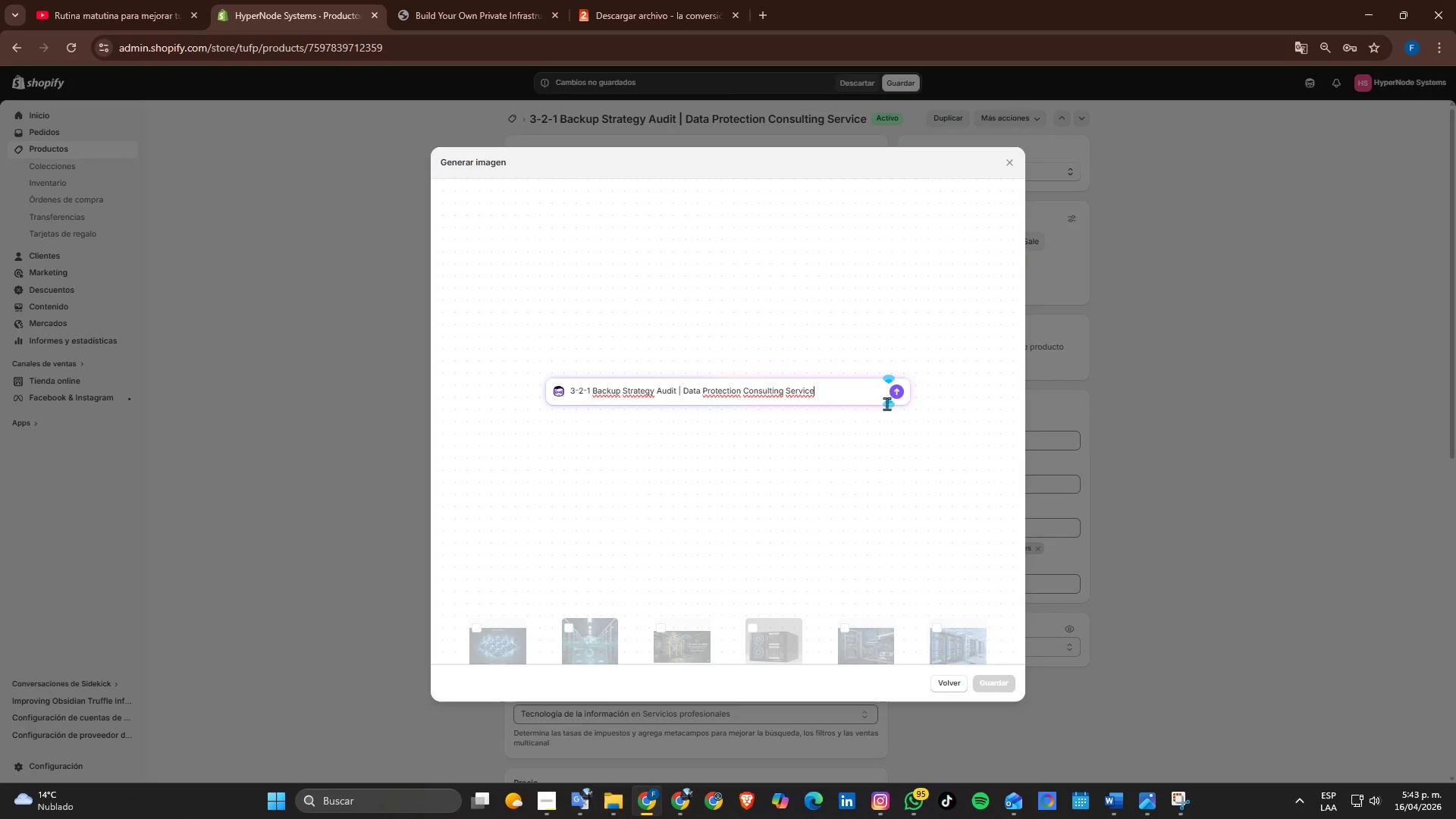 
left_click([903, 392])
 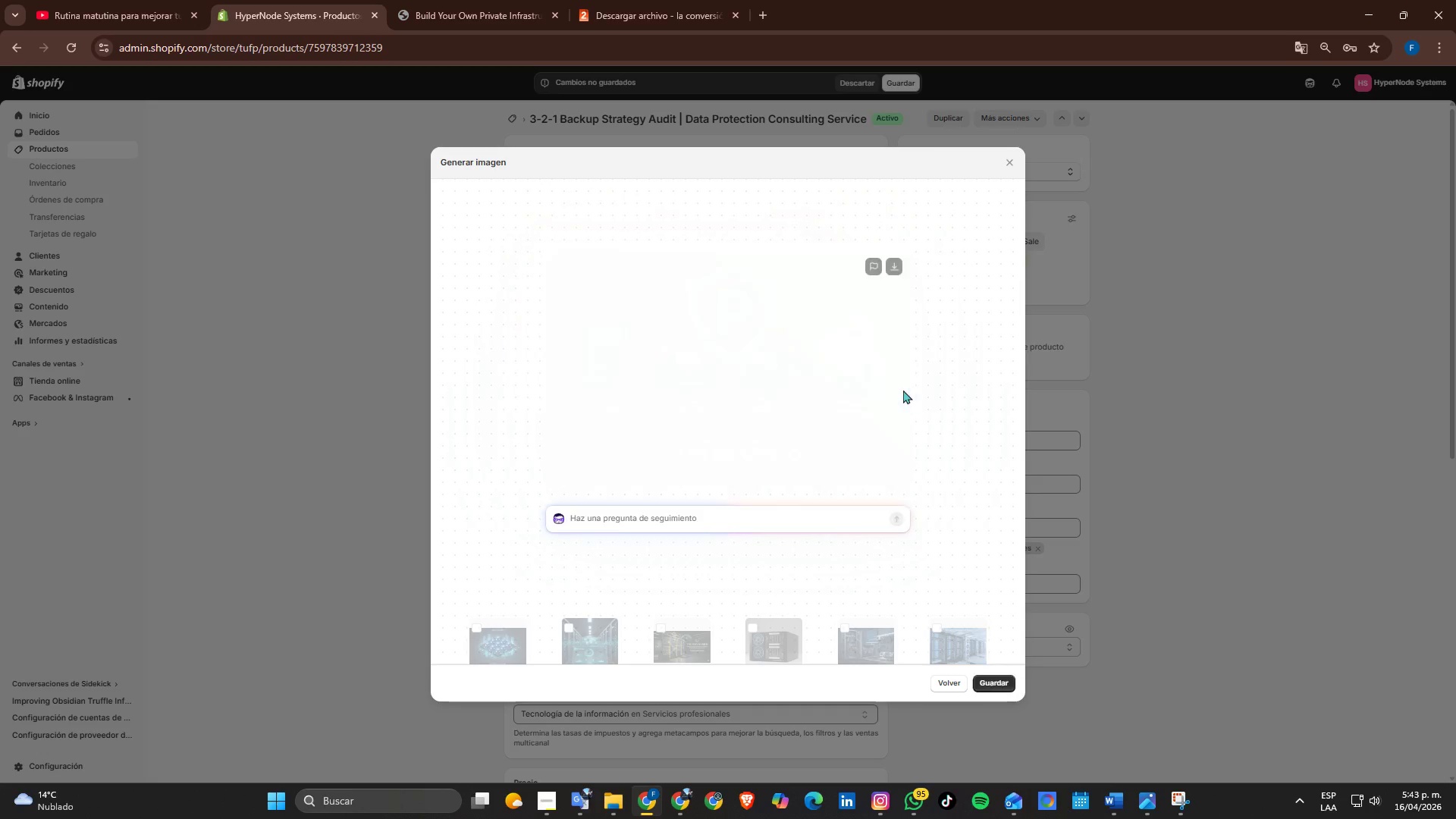 
wait(30.52)
 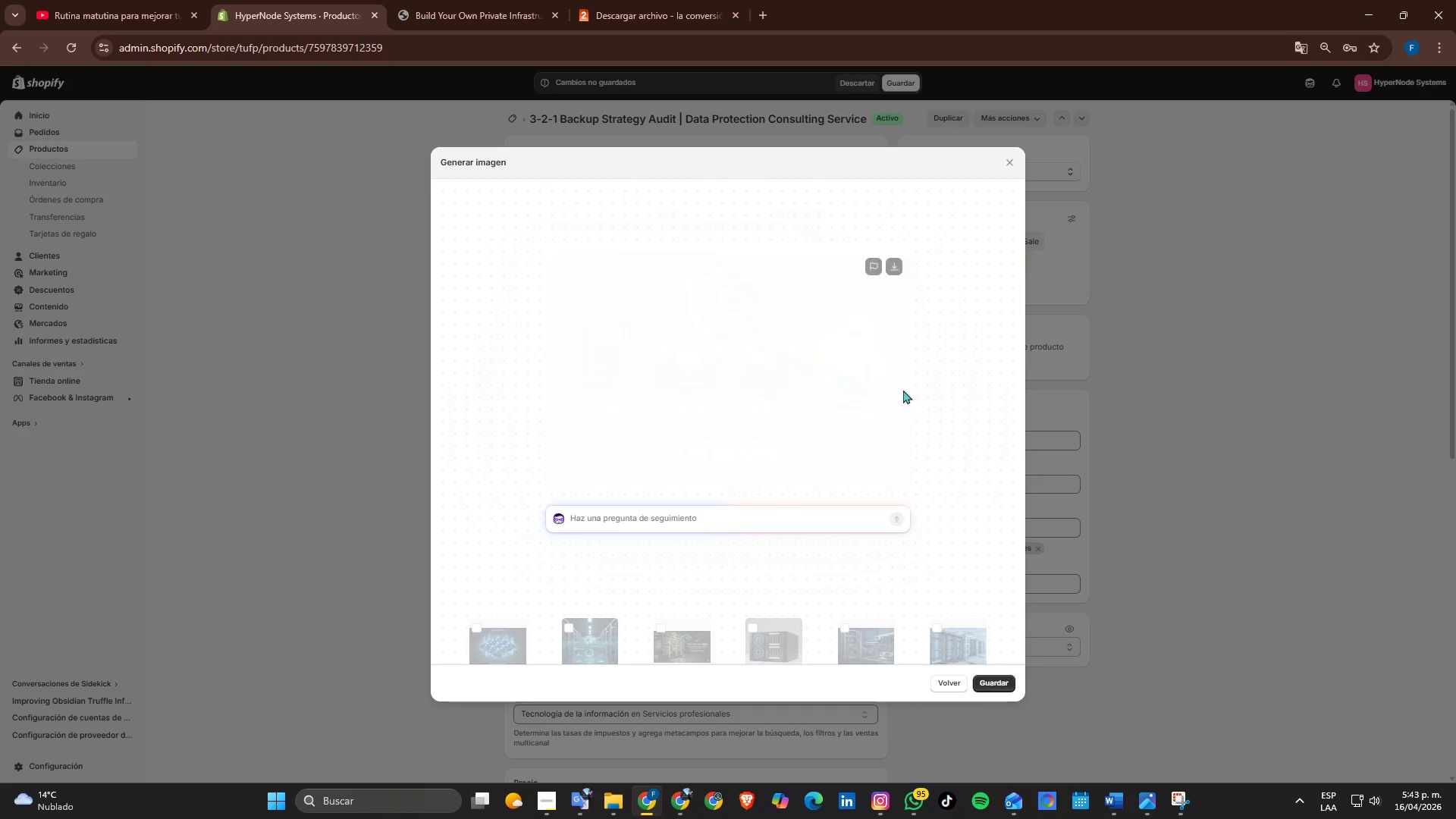 
left_click([990, 689])
 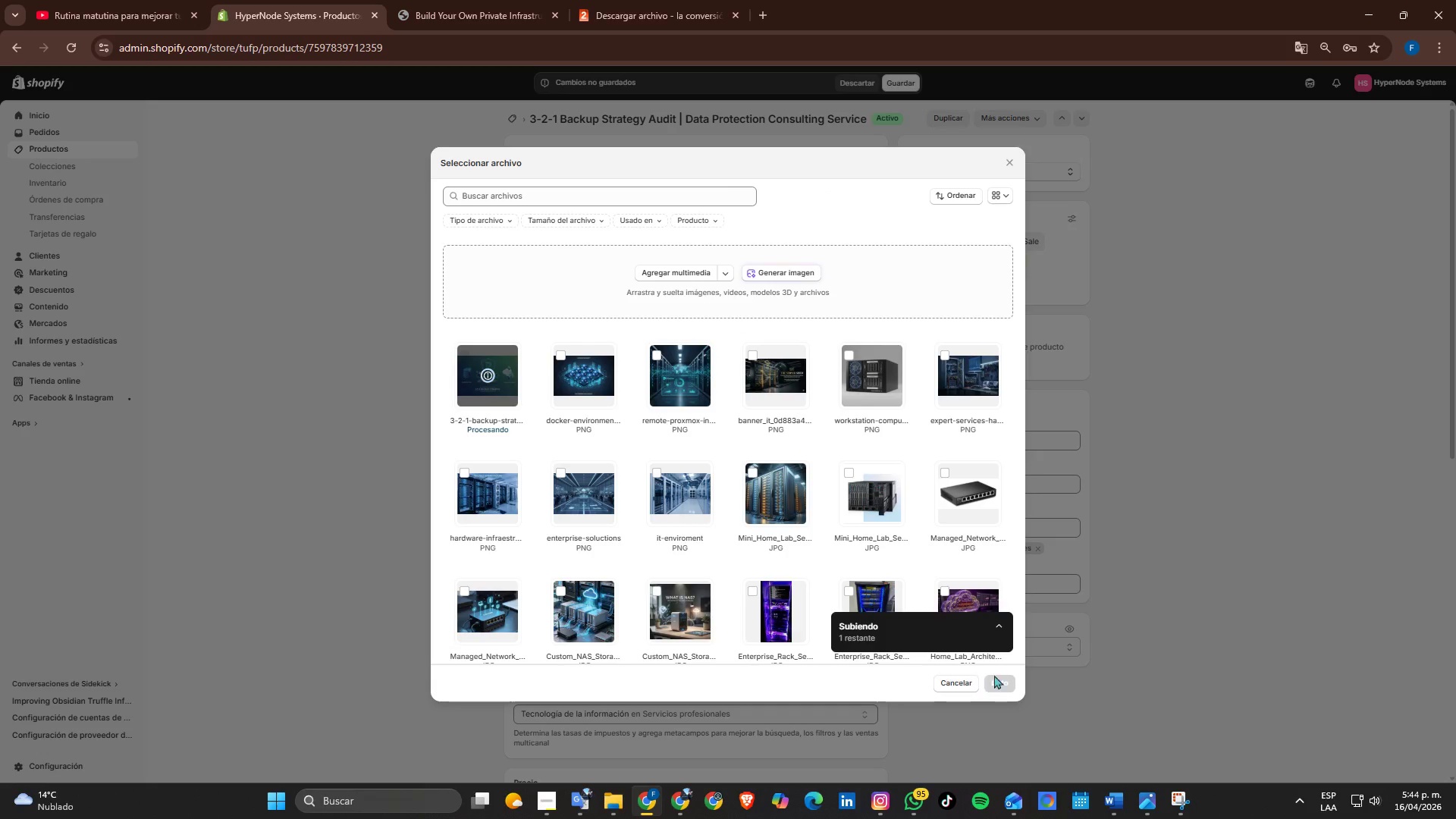 
left_click([1008, 690])
 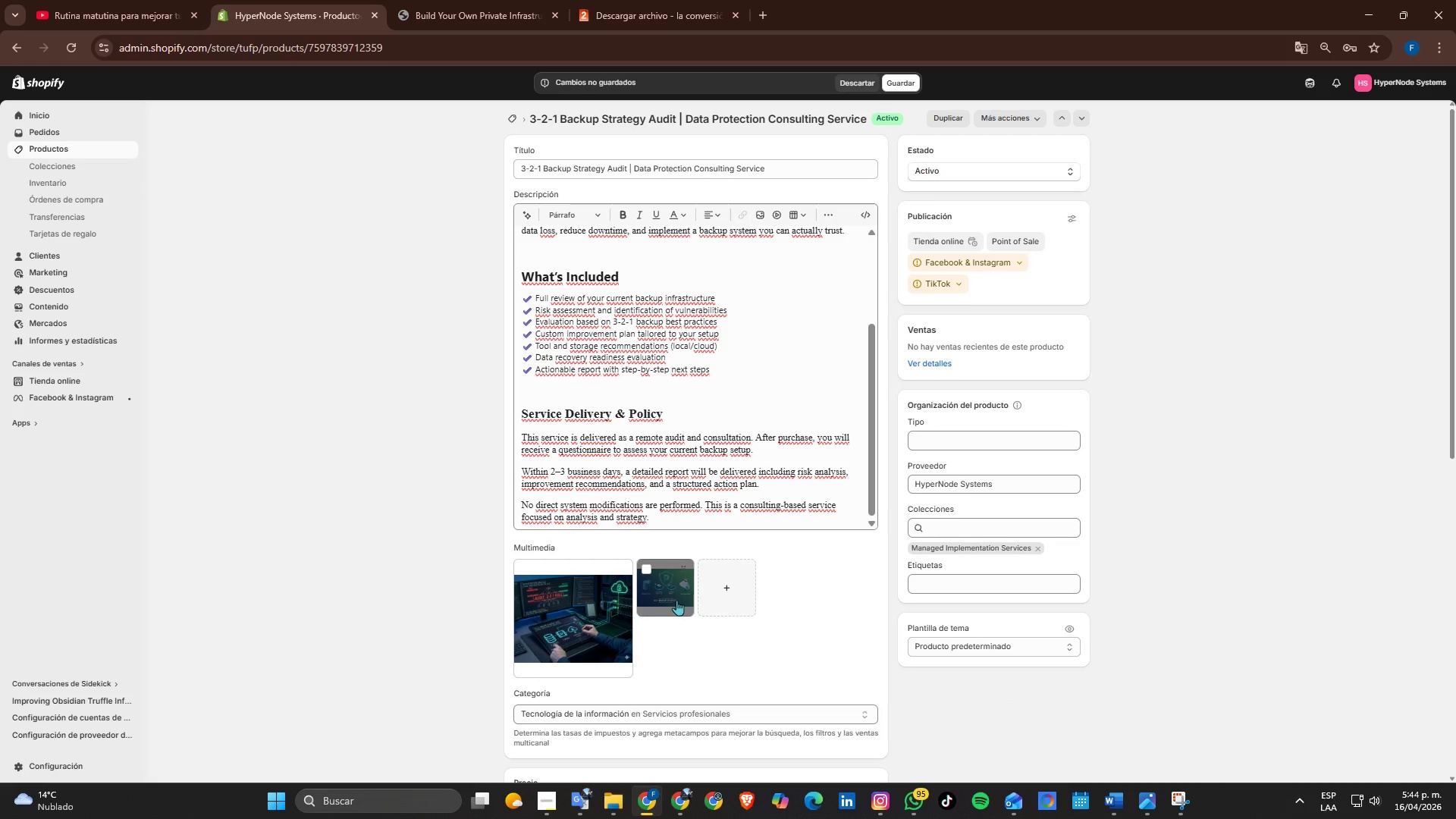 
left_click_drag(start_coordinate=[672, 600], to_coordinate=[570, 627])
 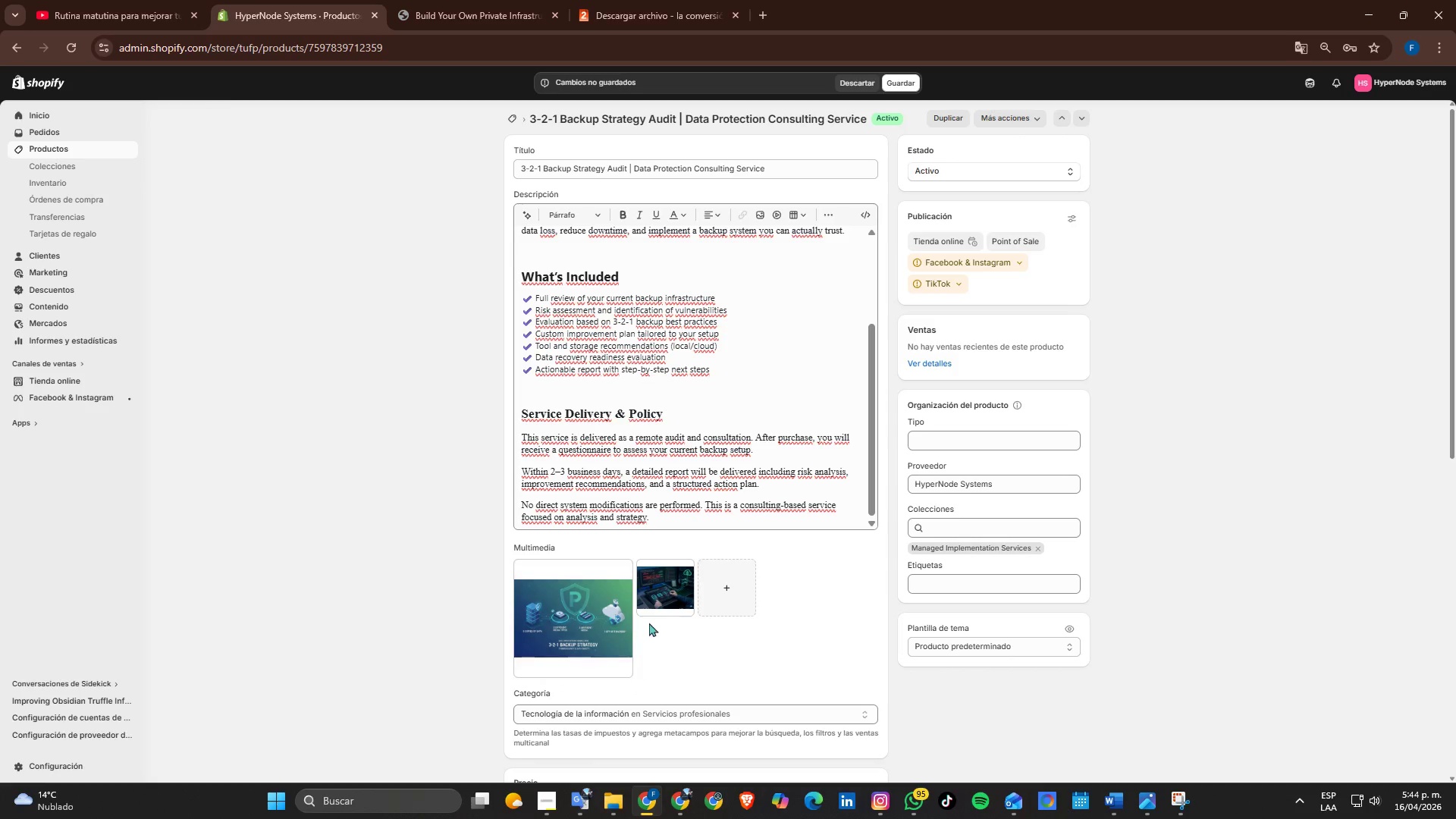 
left_click_drag(start_coordinate=[670, 600], to_coordinate=[581, 619])
 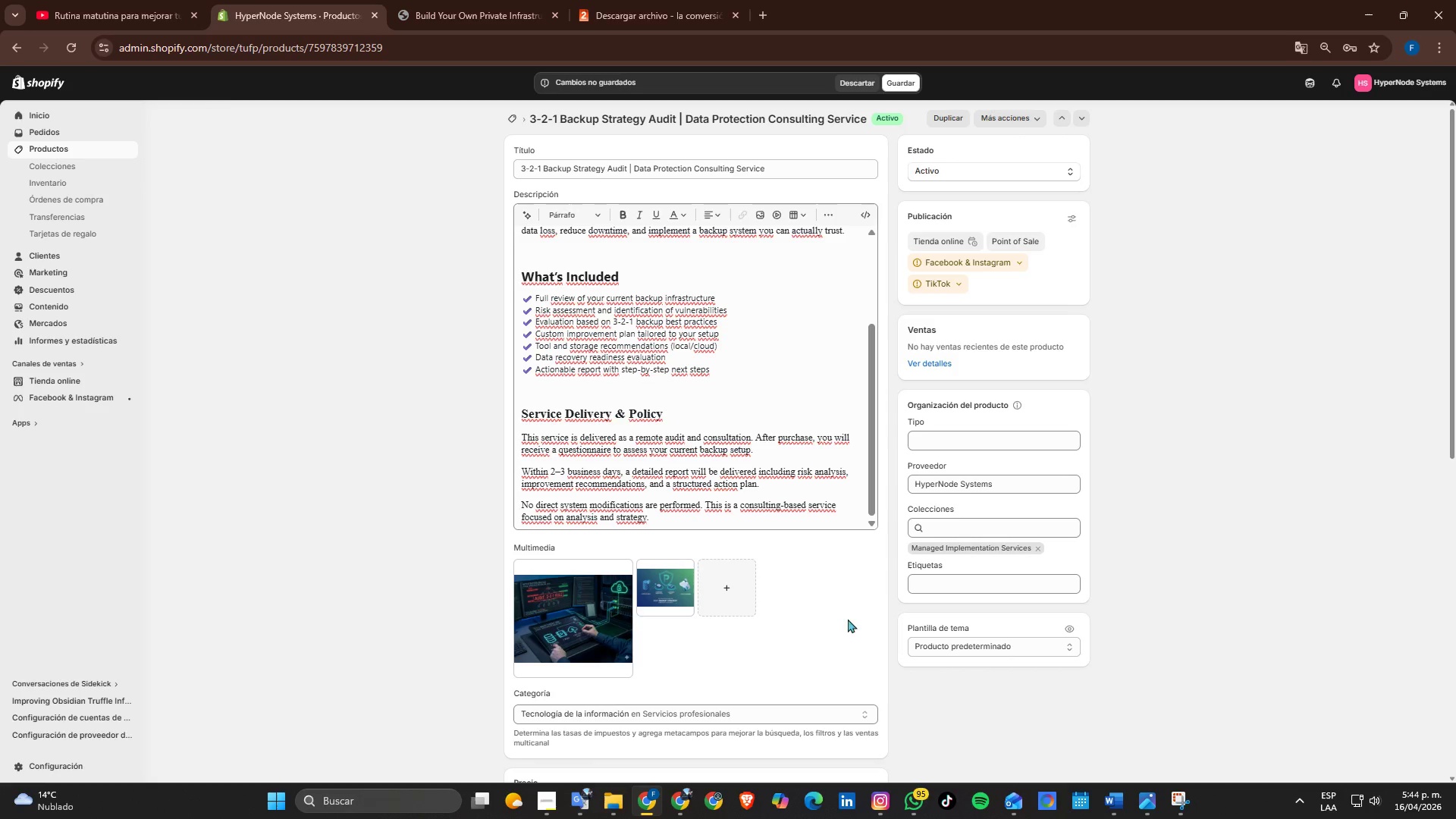 
scroll: coordinate [815, 614], scroll_direction: up, amount: 3.0